 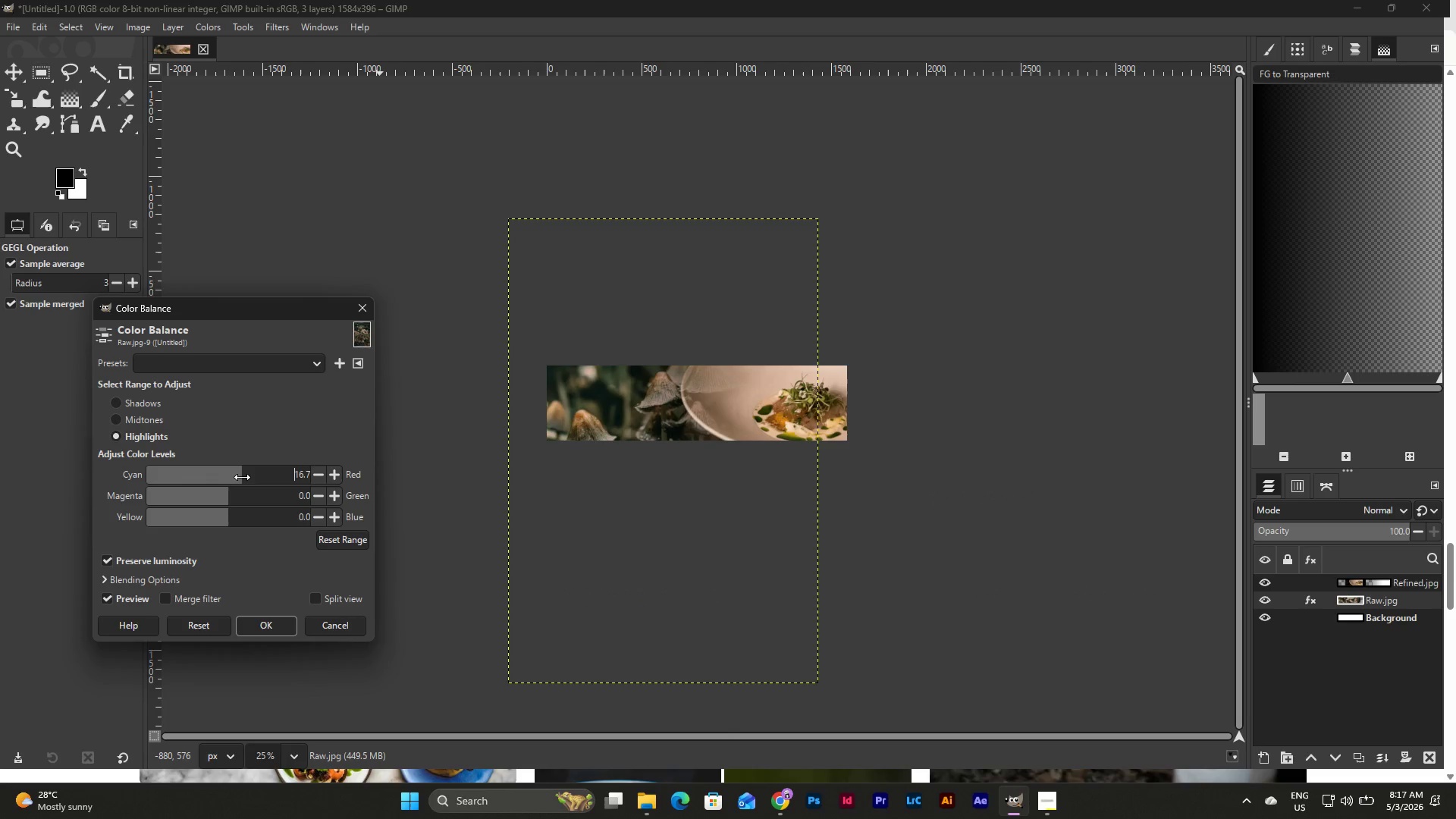 
left_click_drag(start_coordinate=[228, 491], to_coordinate=[221, 493])
 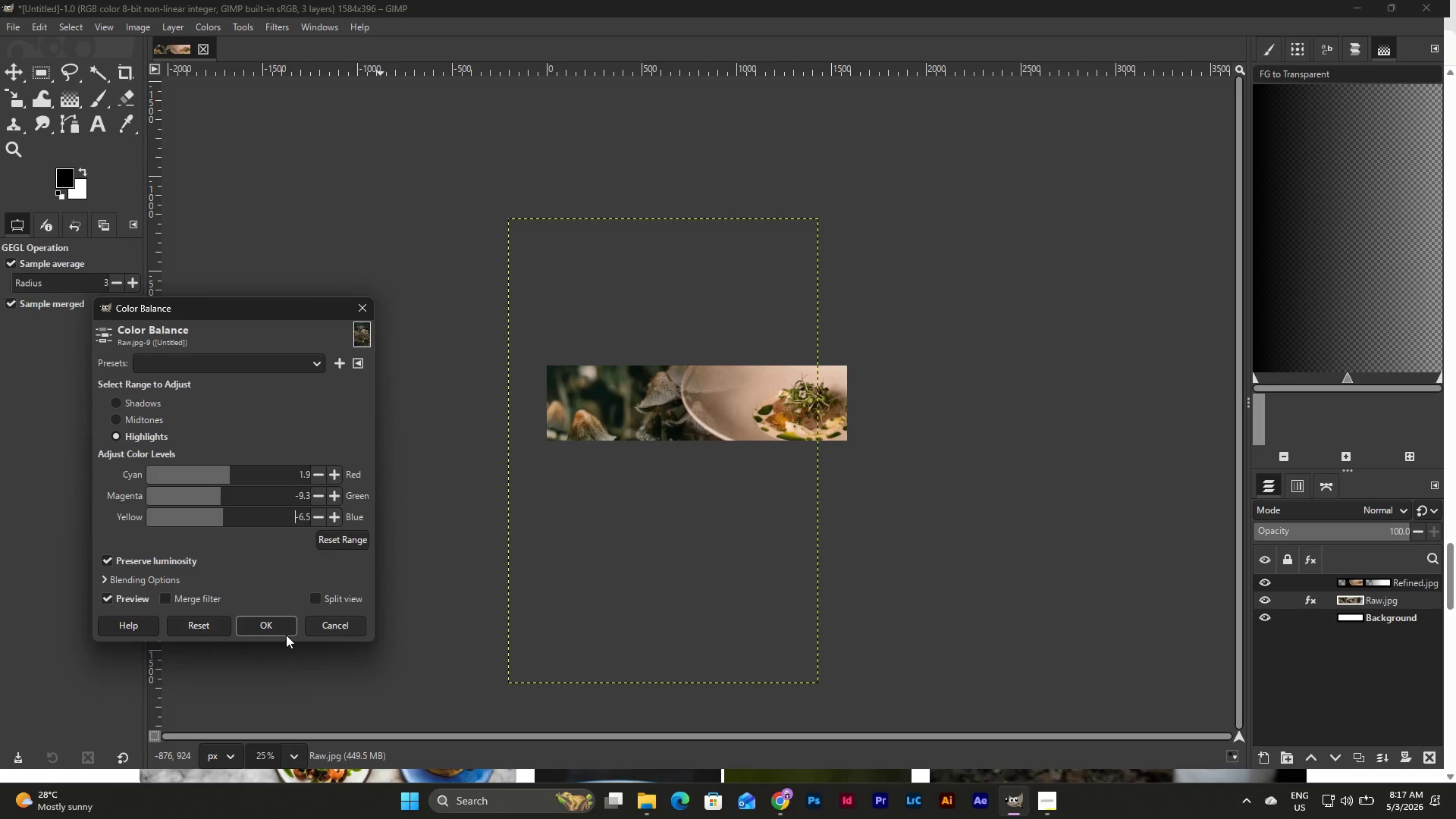 
wait(7.05)
 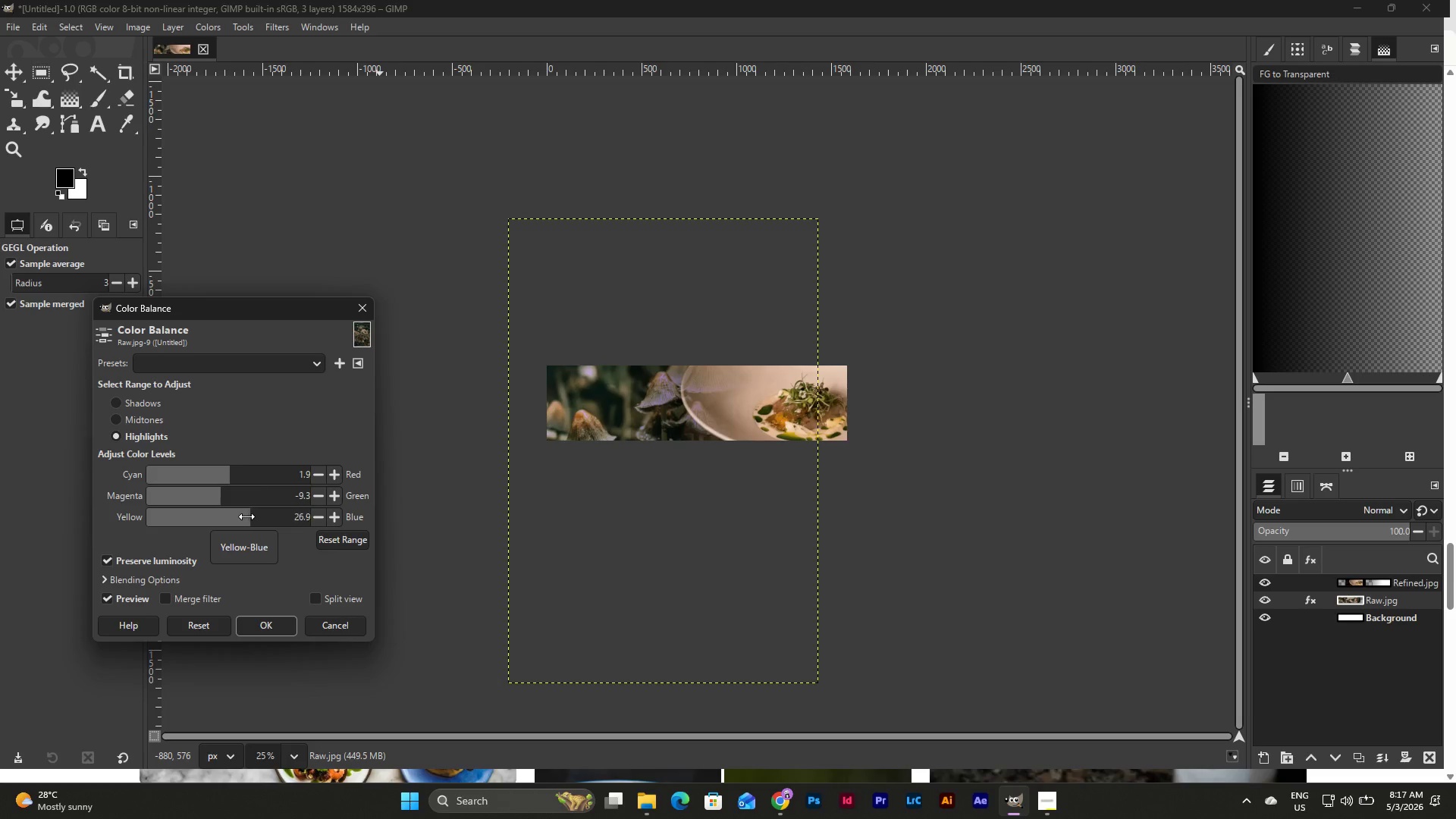 
left_click([279, 624])
 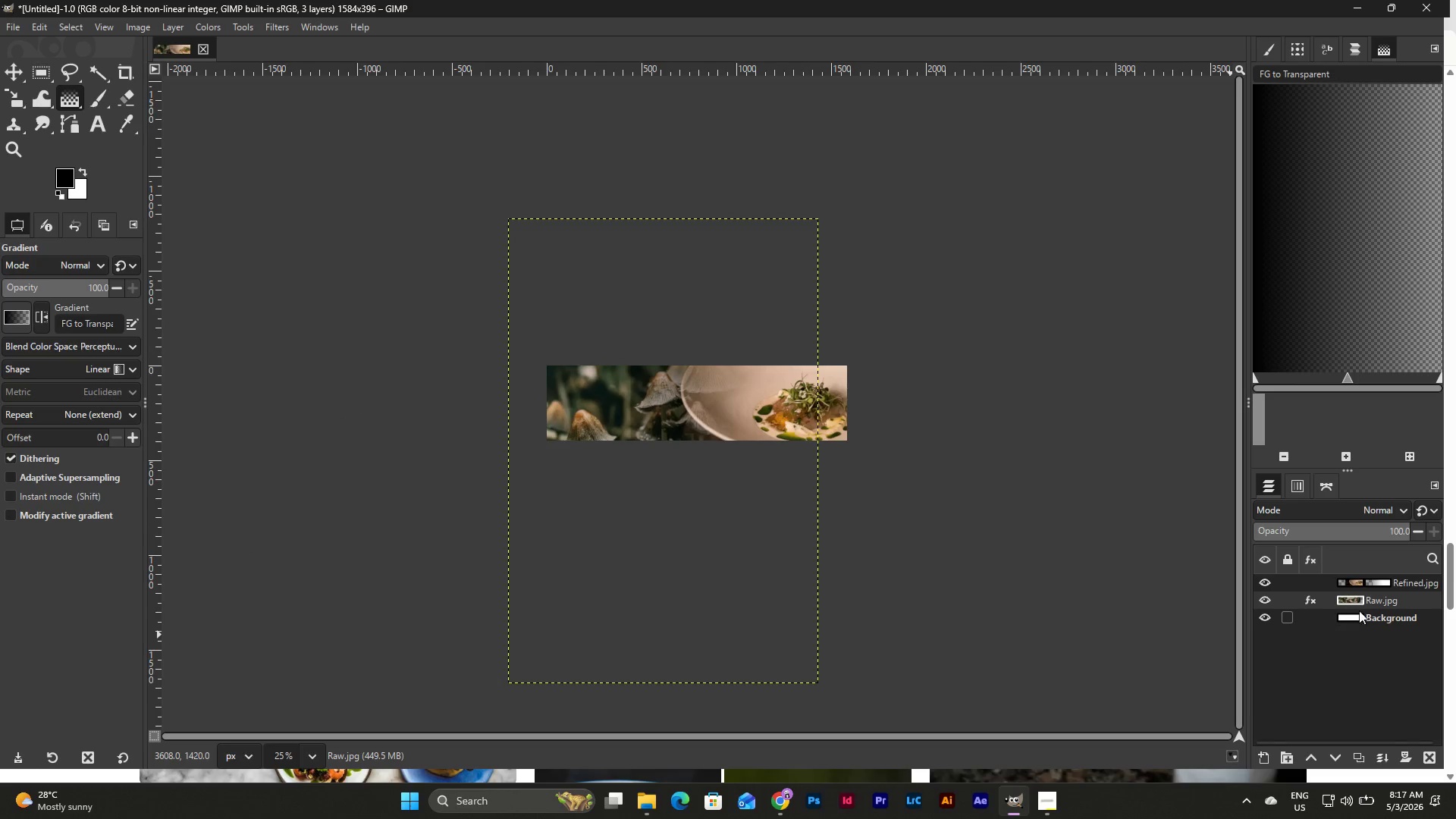 
left_click([1352, 580])
 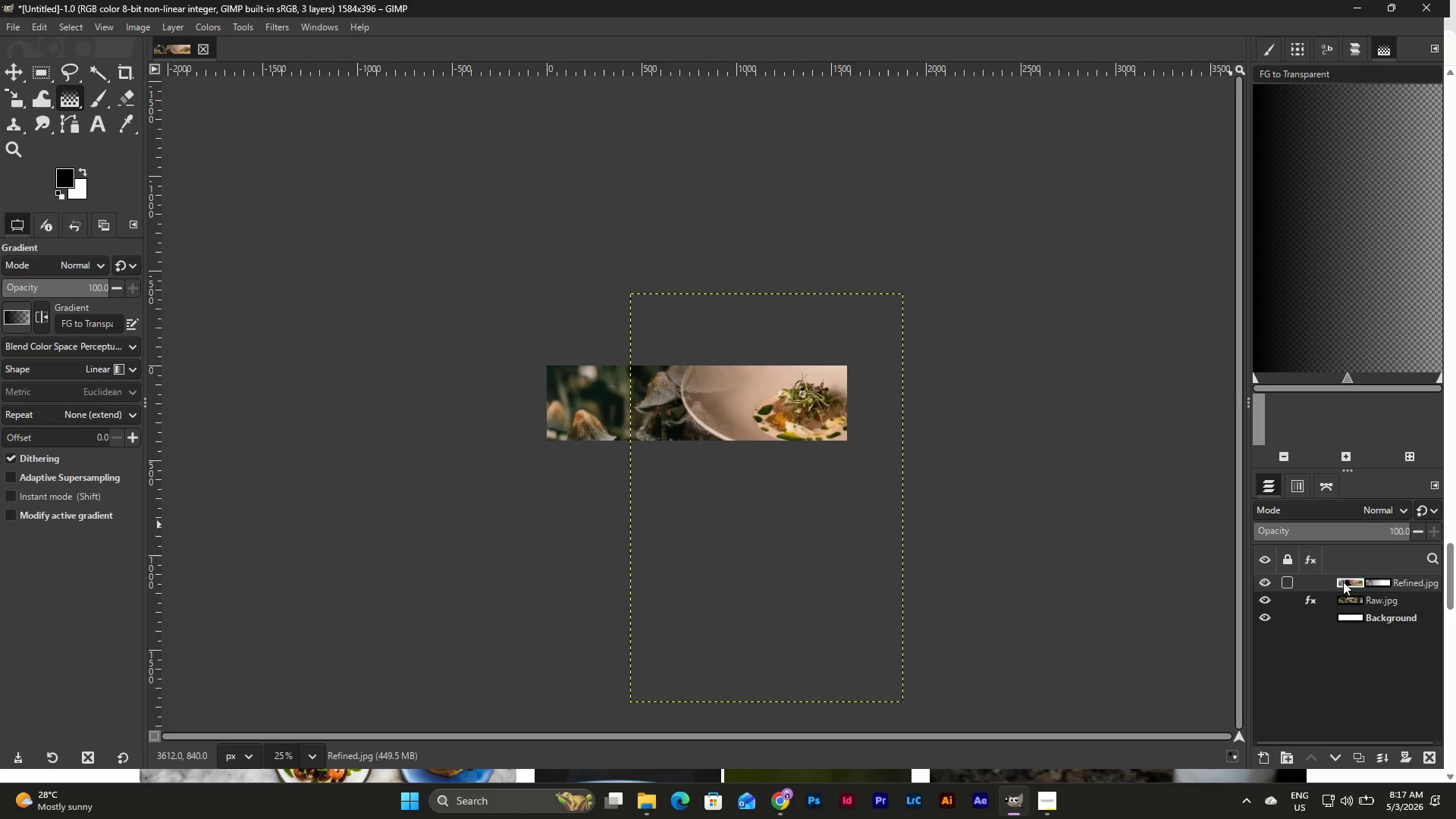 
left_click([1382, 579])
 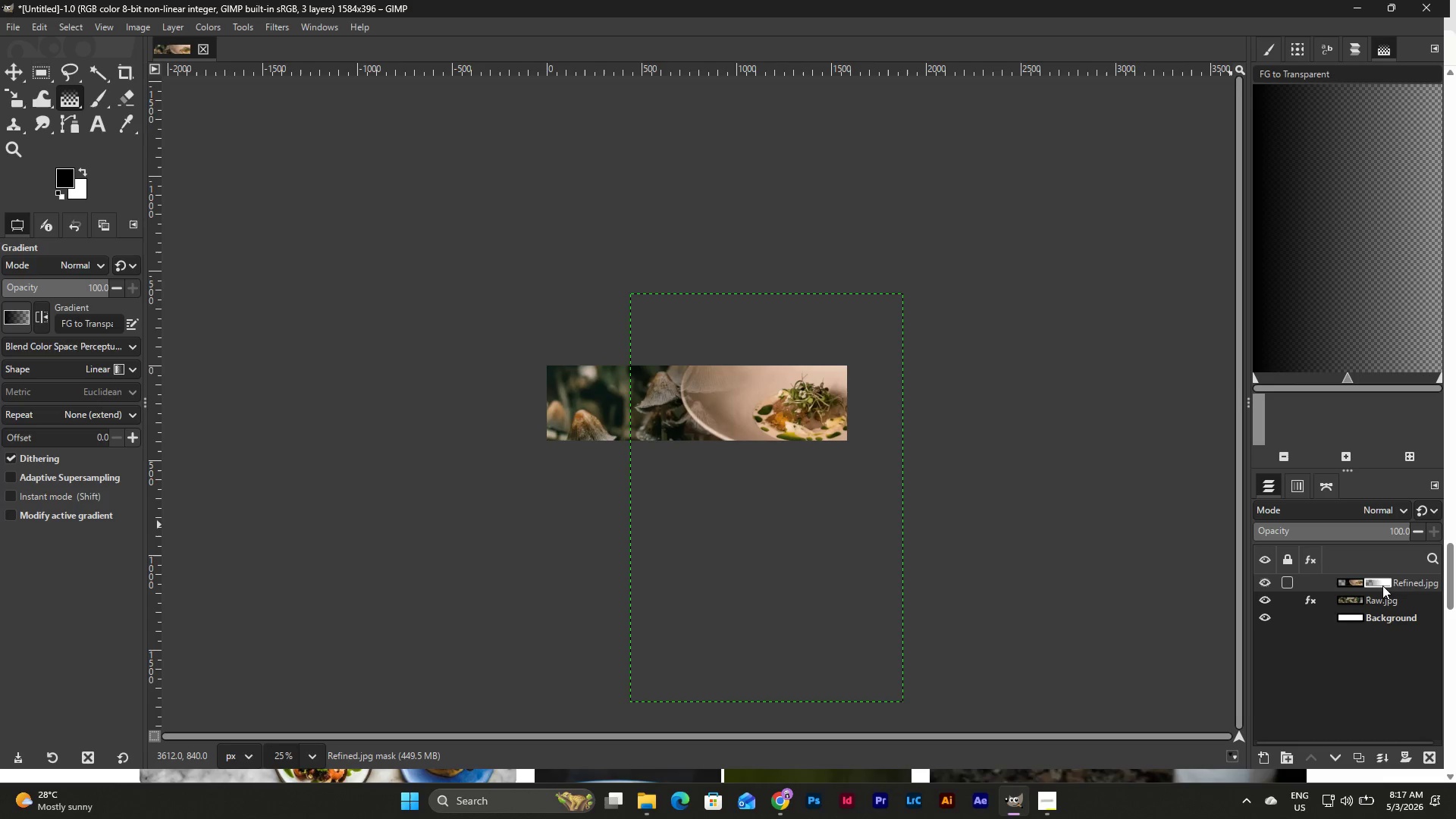 
right_click([1382, 585])
 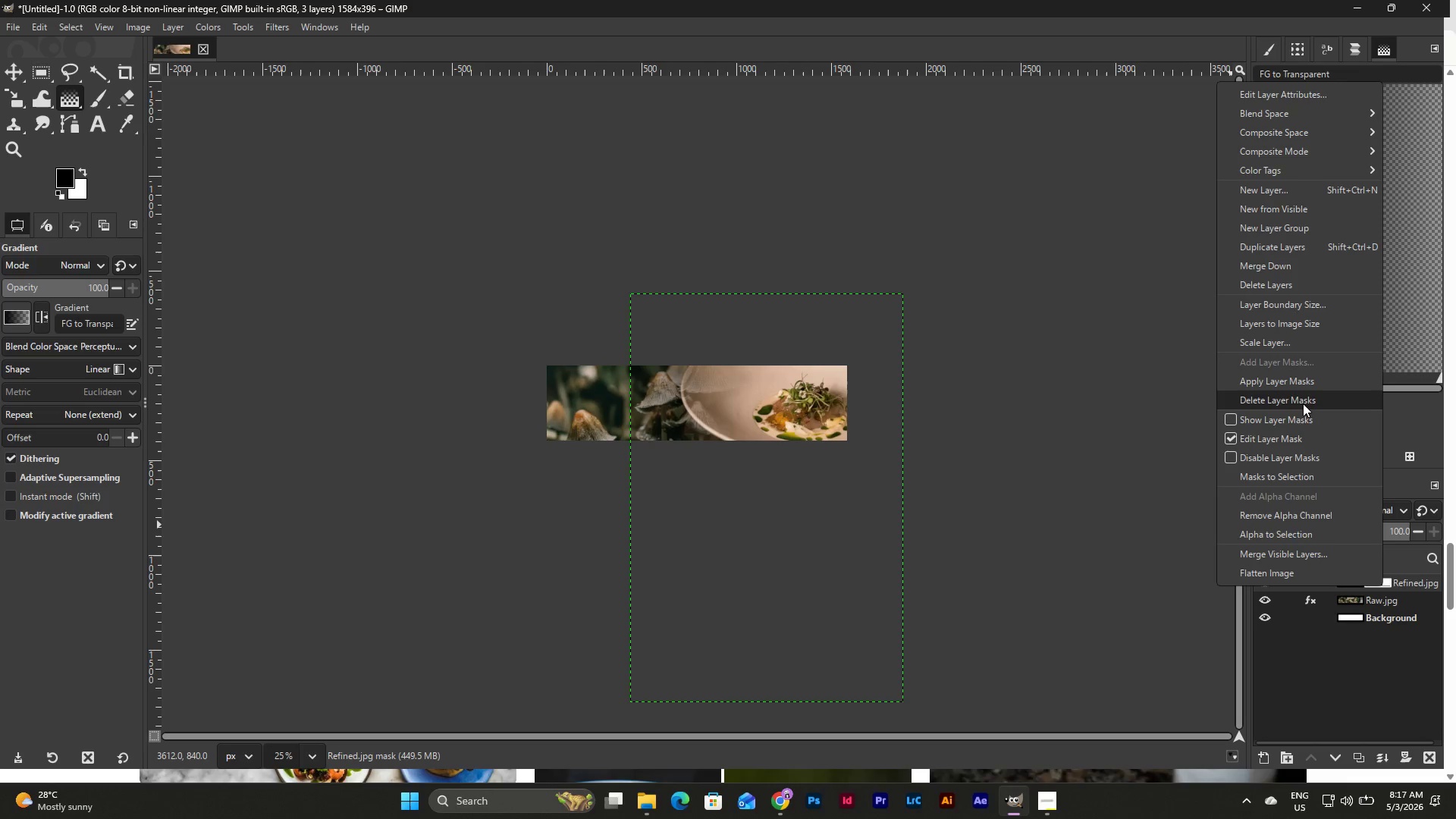 
left_click([1294, 393])
 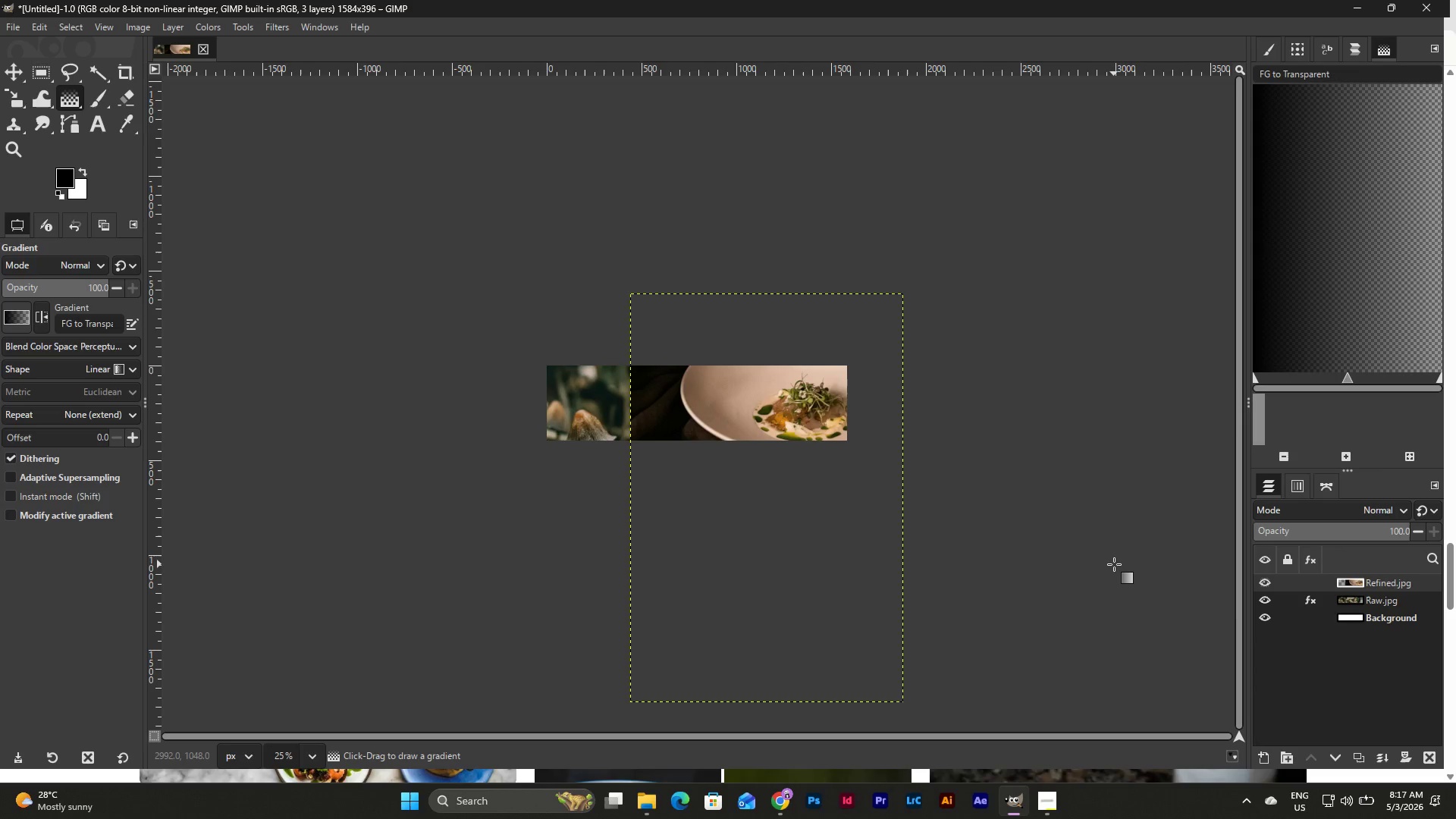 
key(Control+Z)
 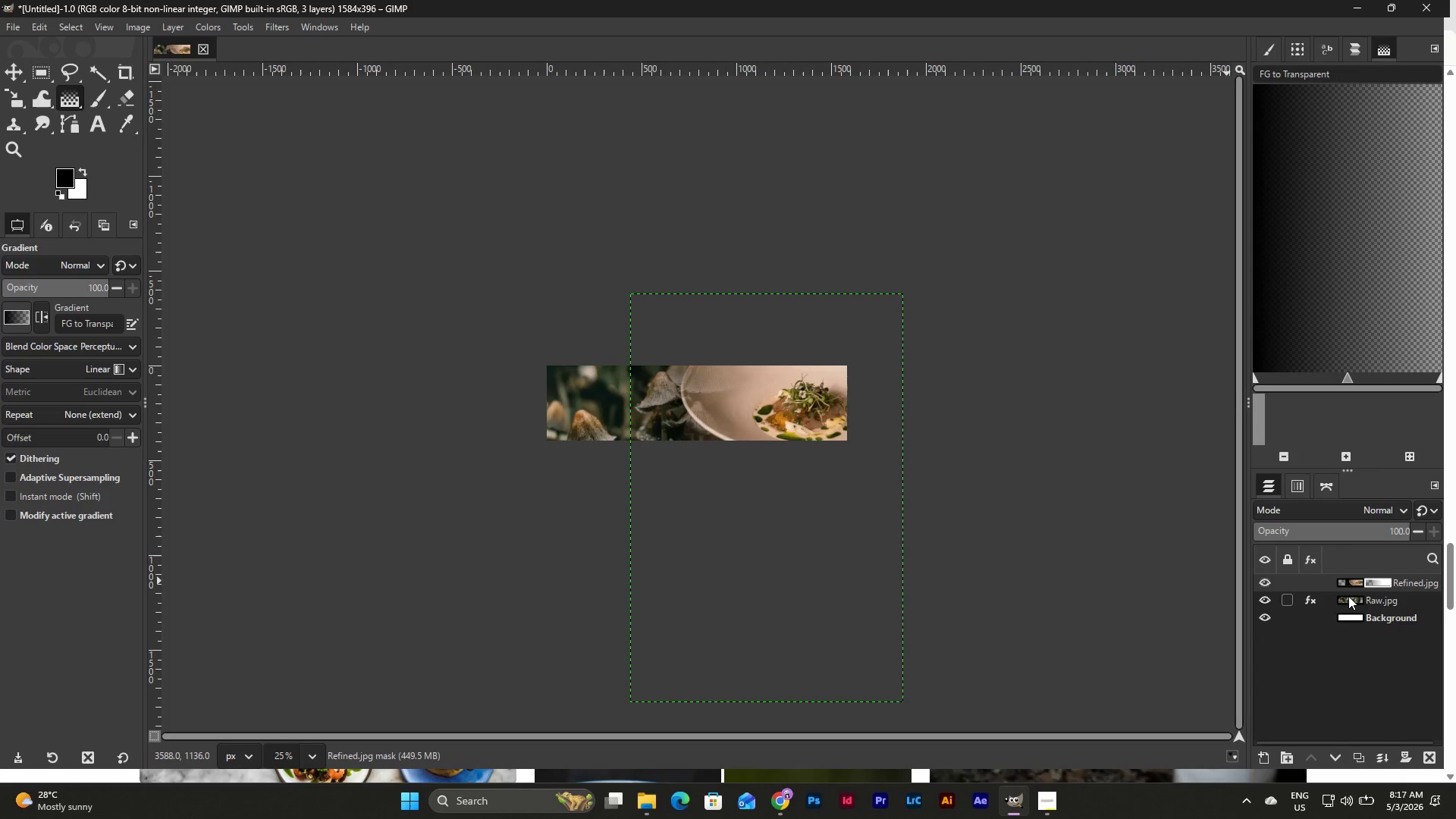 
left_click([1348, 583])
 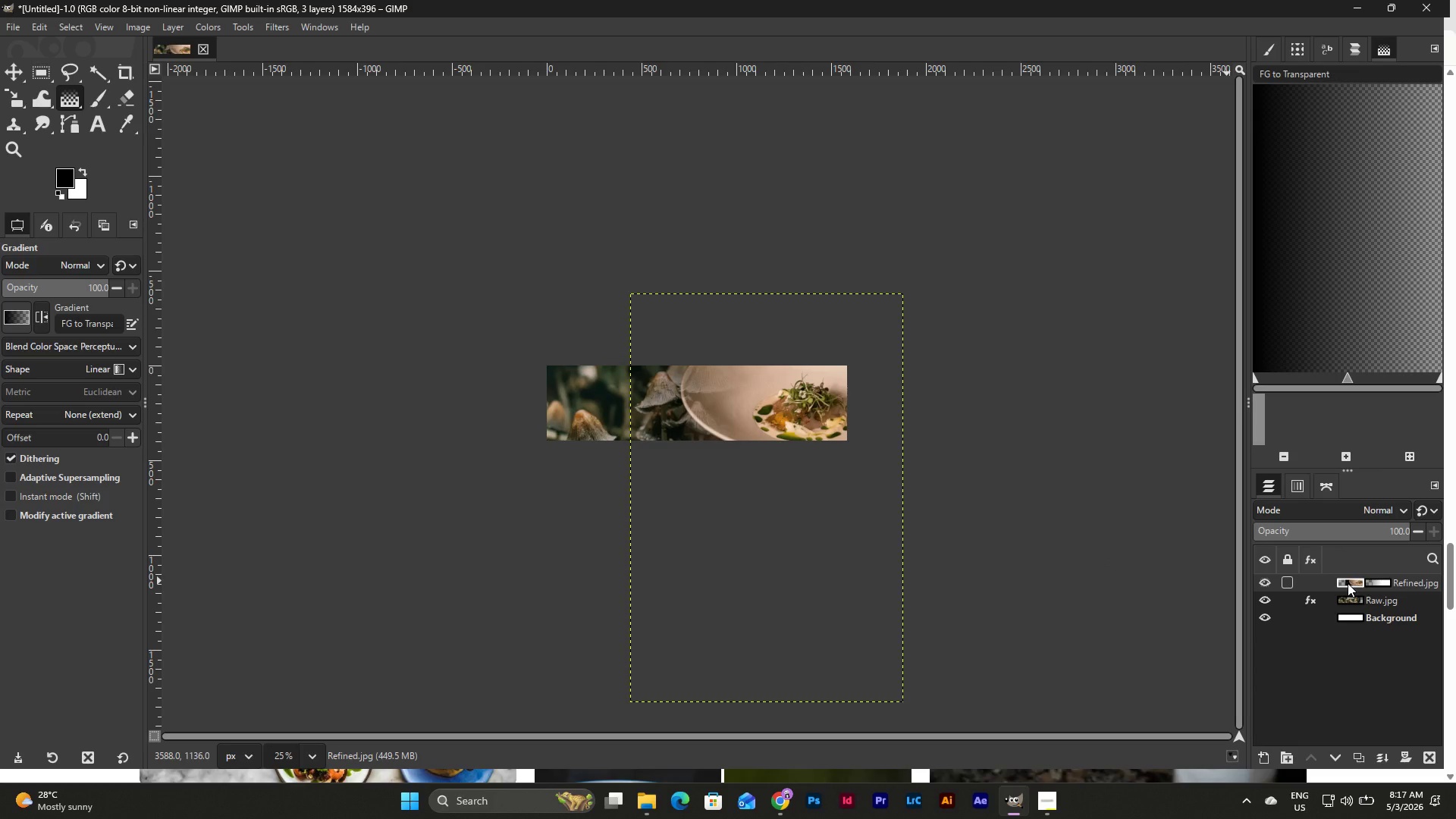 
left_click([1054, 802])
 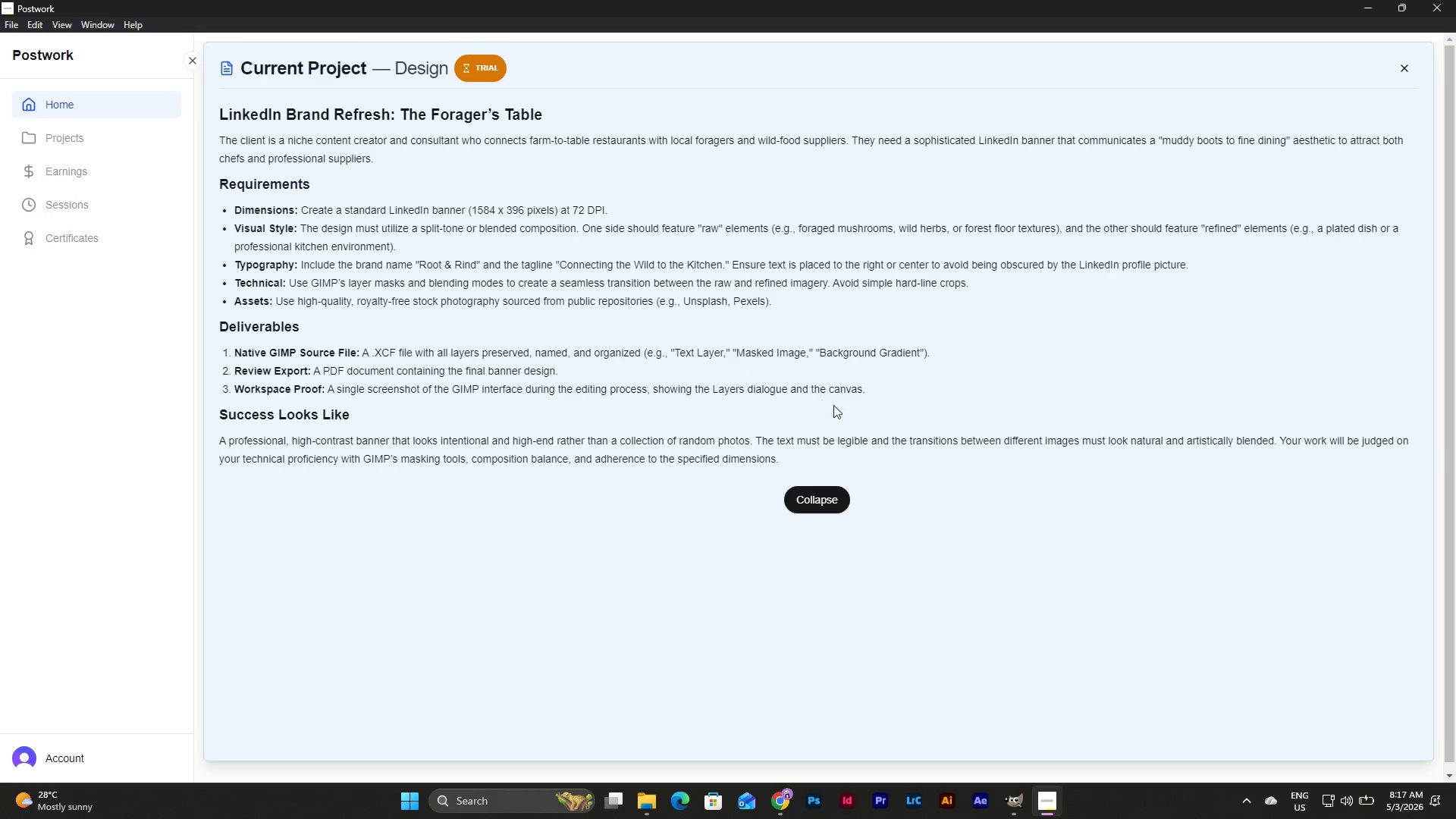 
wait(15.48)
 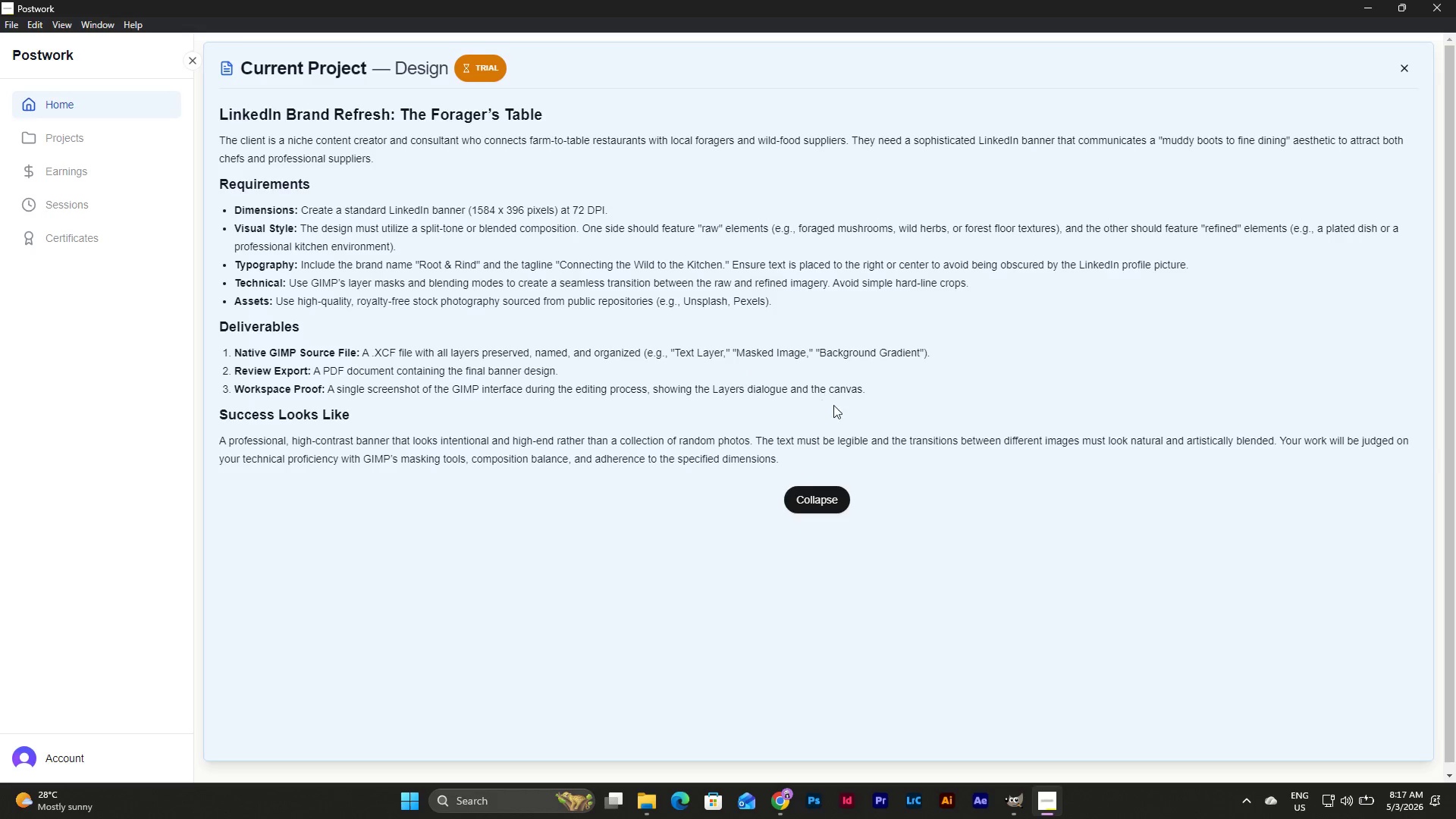 
double_click([1050, 810])